 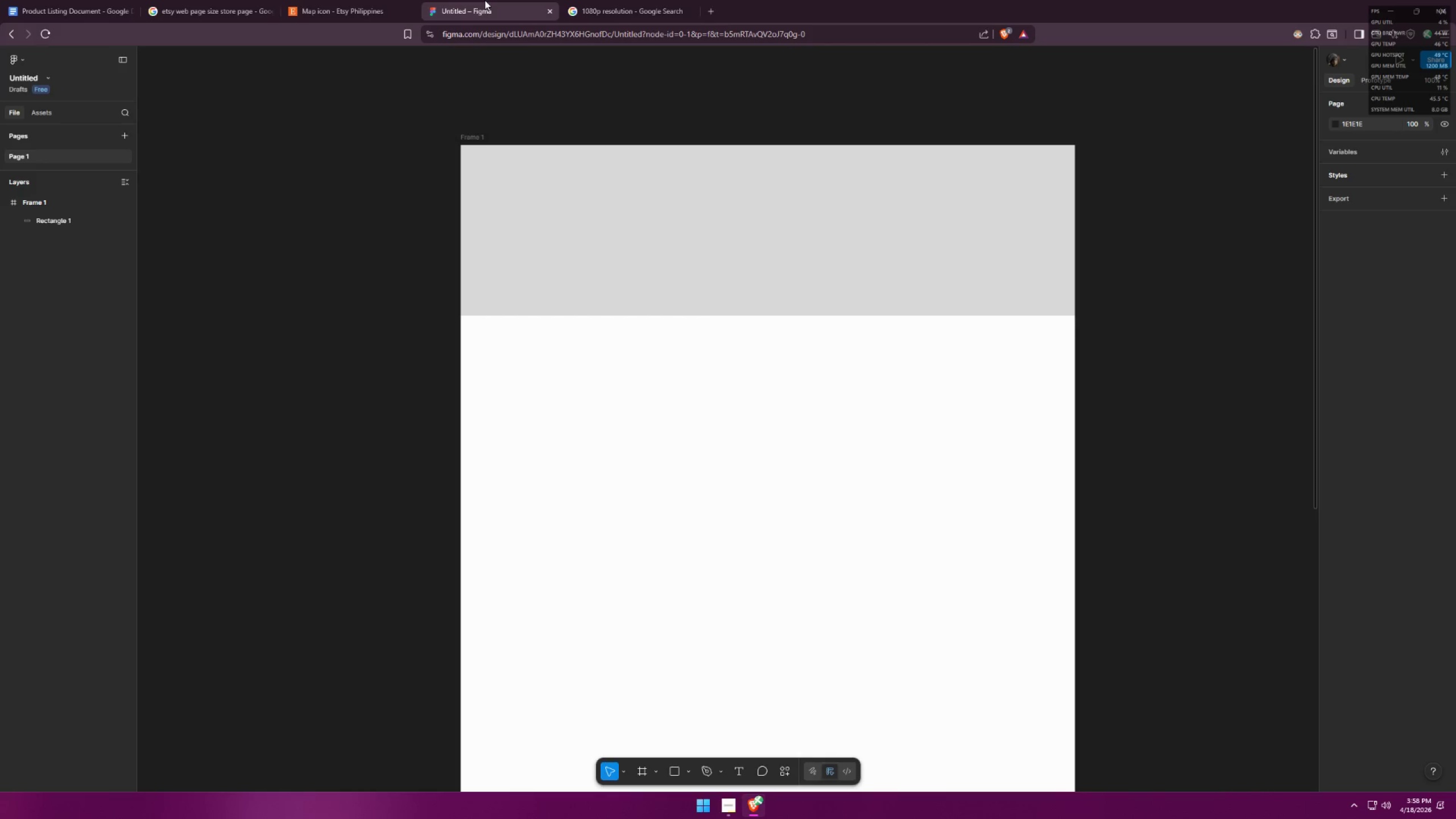 
left_click([961, 485])
 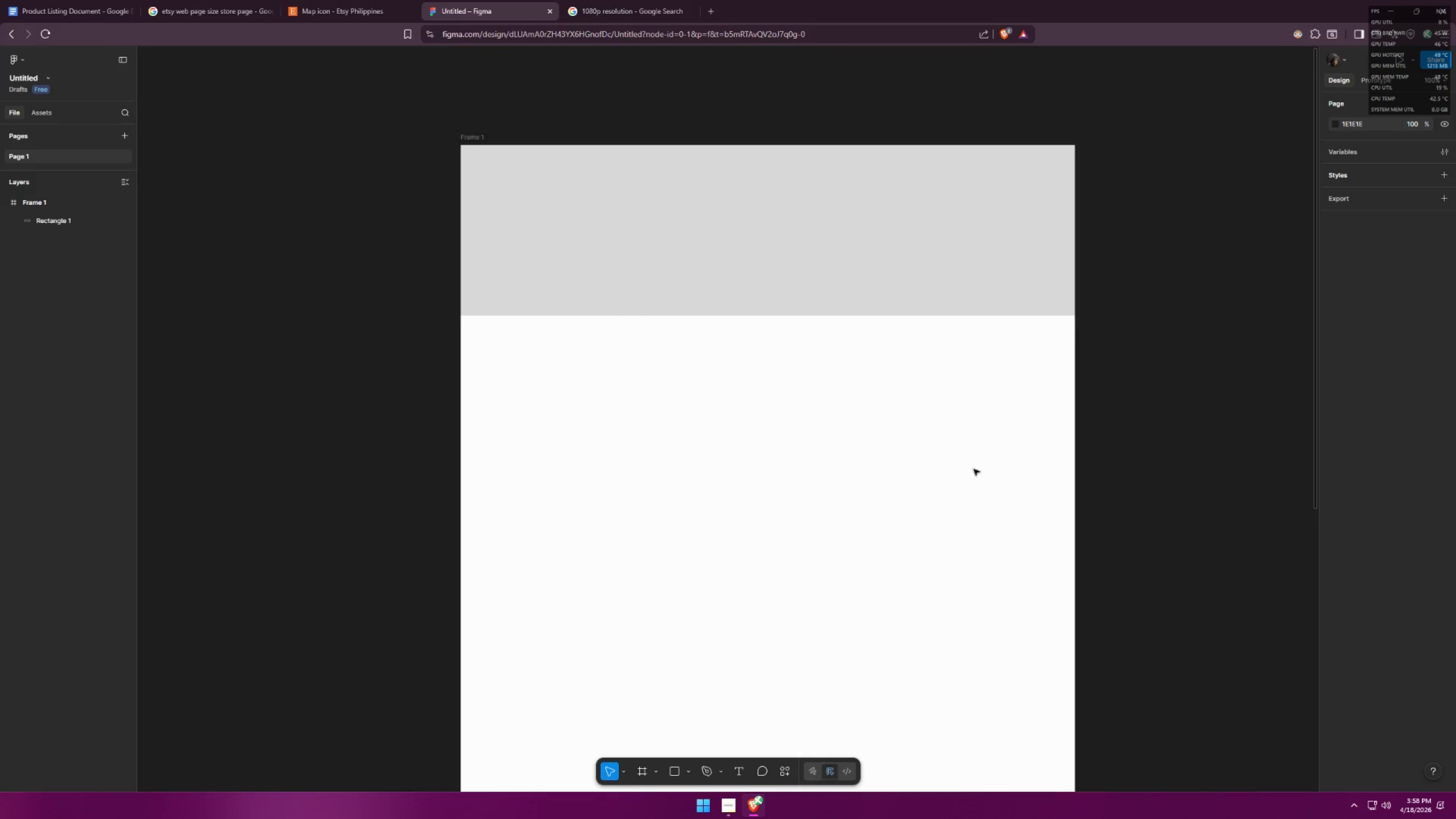 
left_click([1024, 425])
 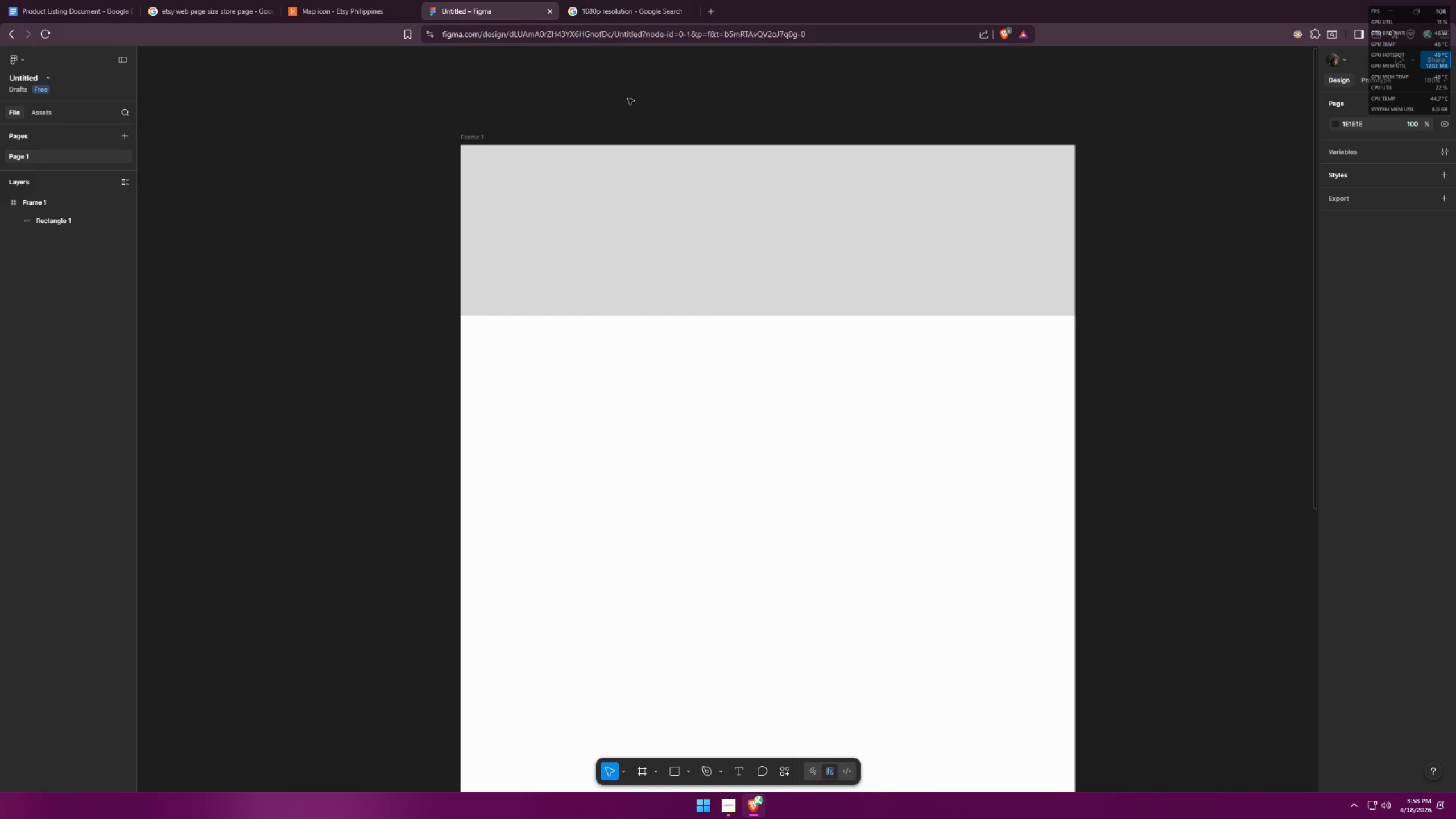 
left_click([482, 133])
 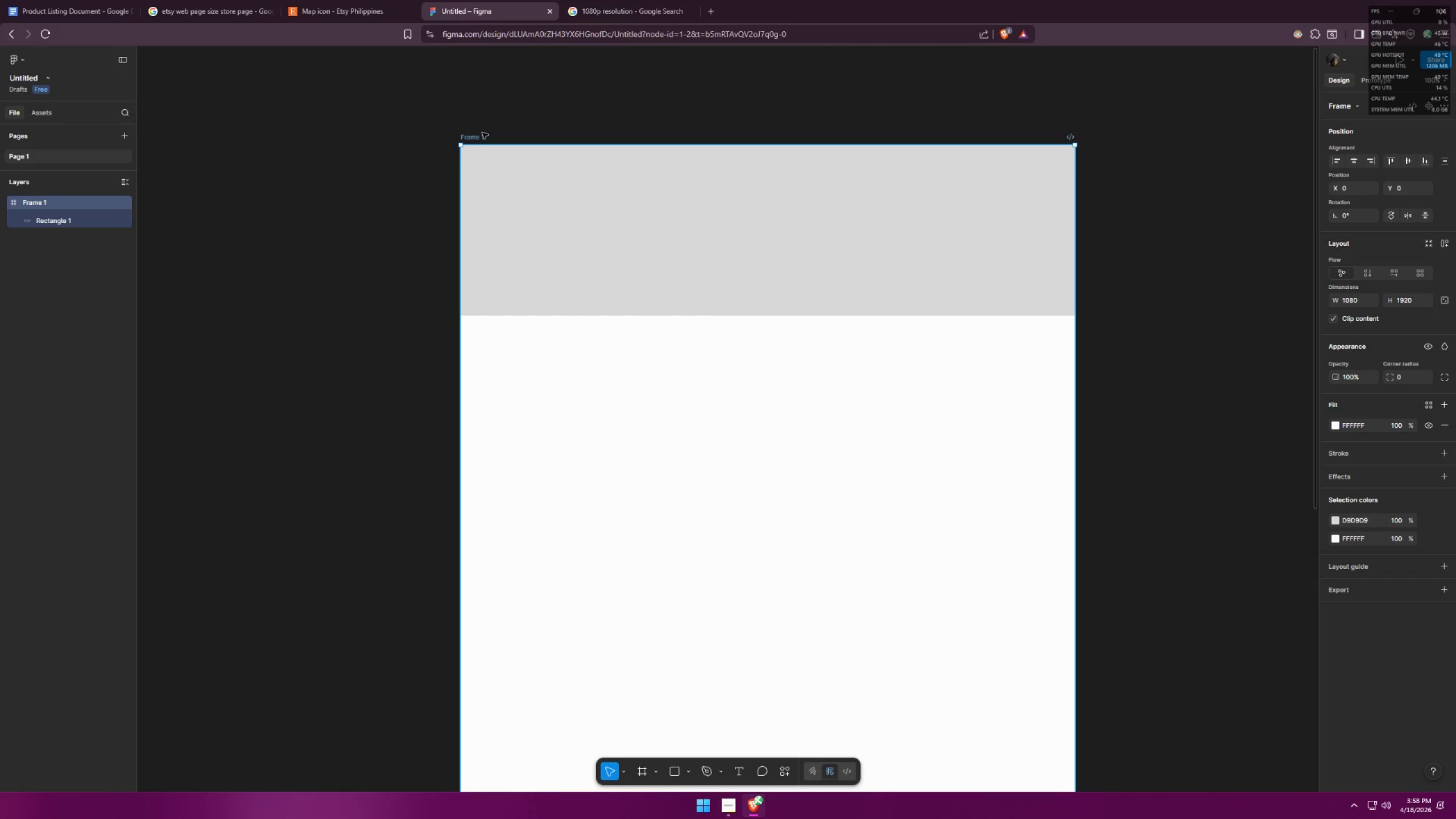 
key(Alt+AltLeft)
 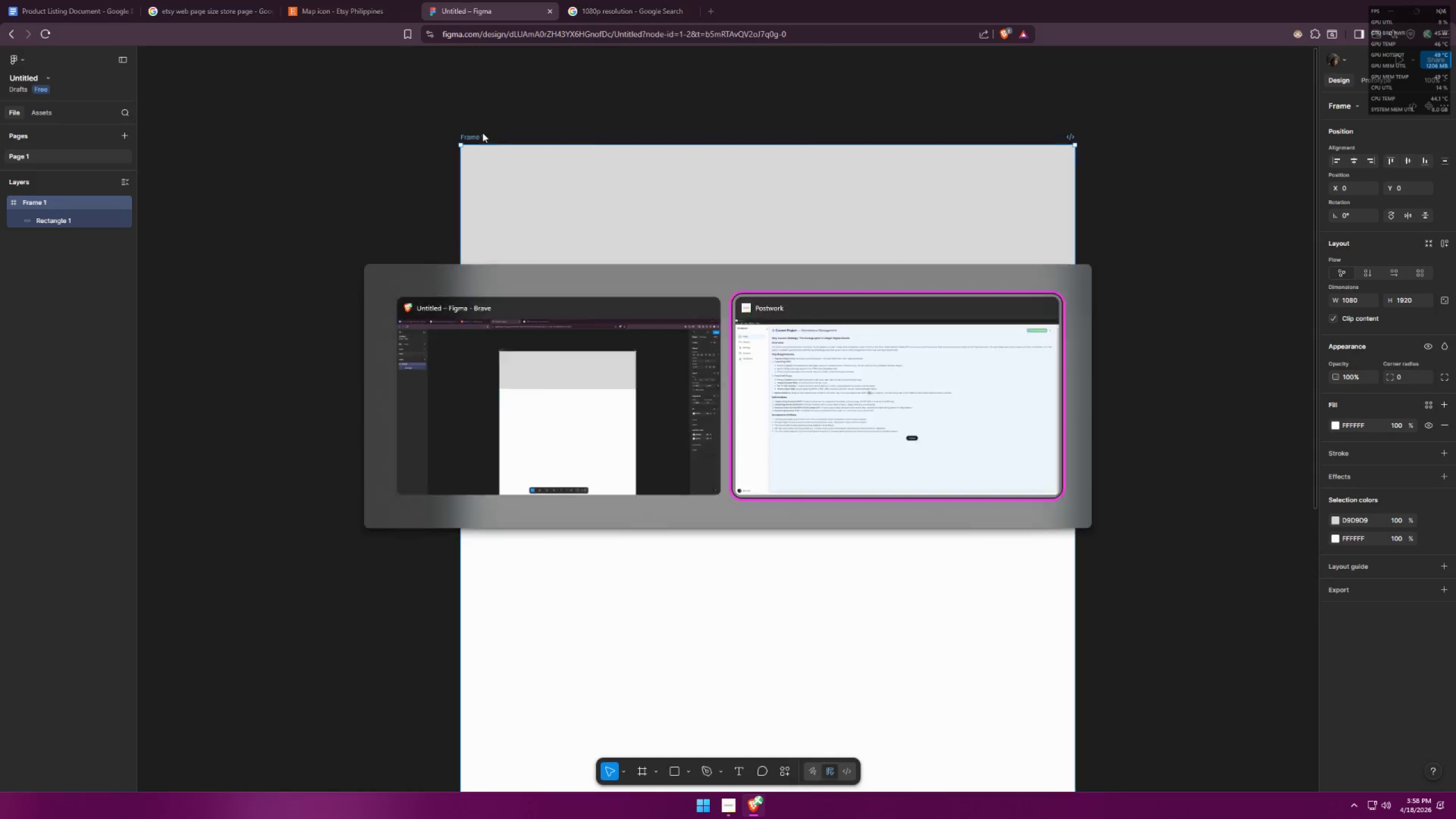 
key(Alt+Tab)